 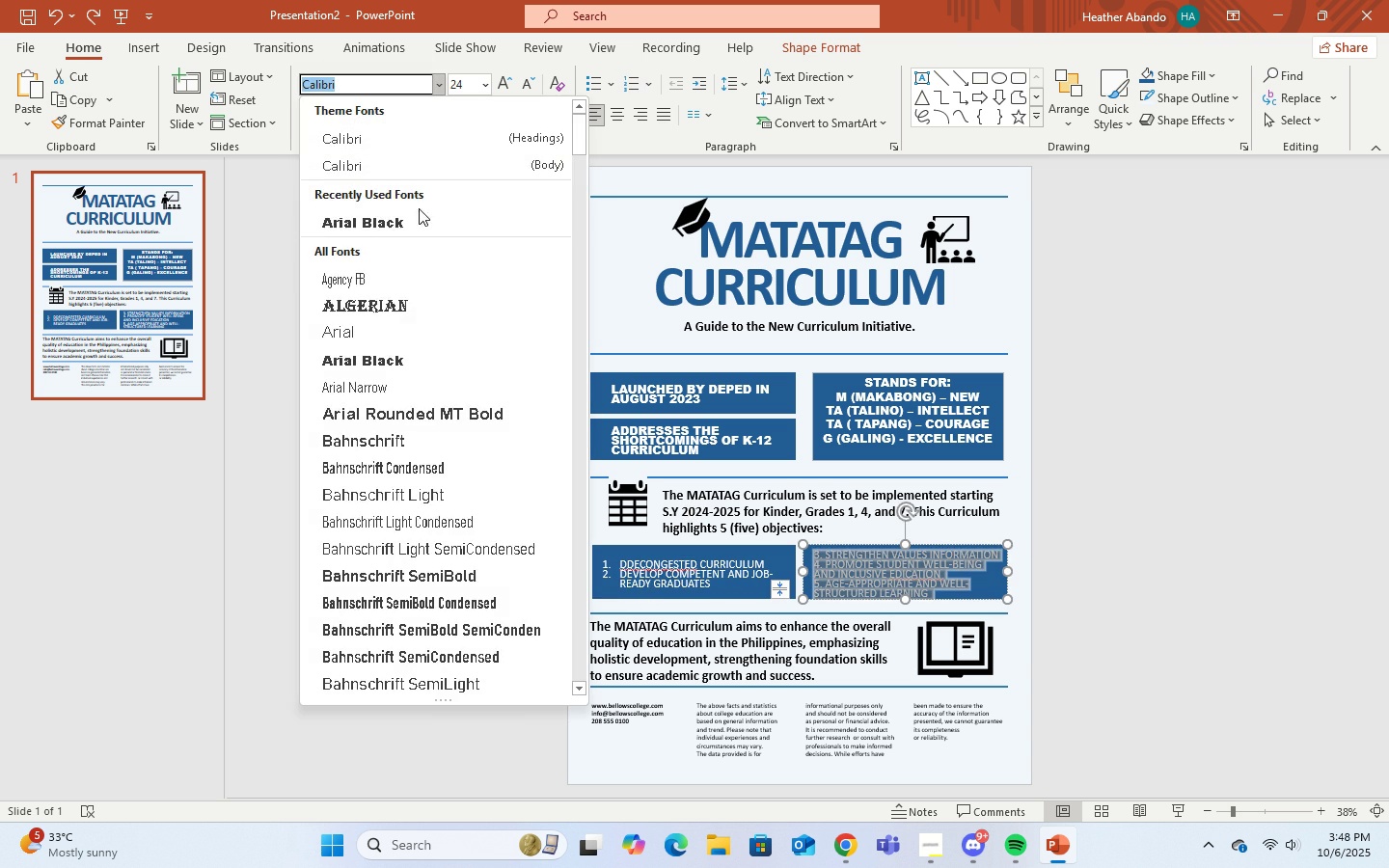 
scroll: coordinate [483, 524], scroll_direction: down, amount: 78.0
 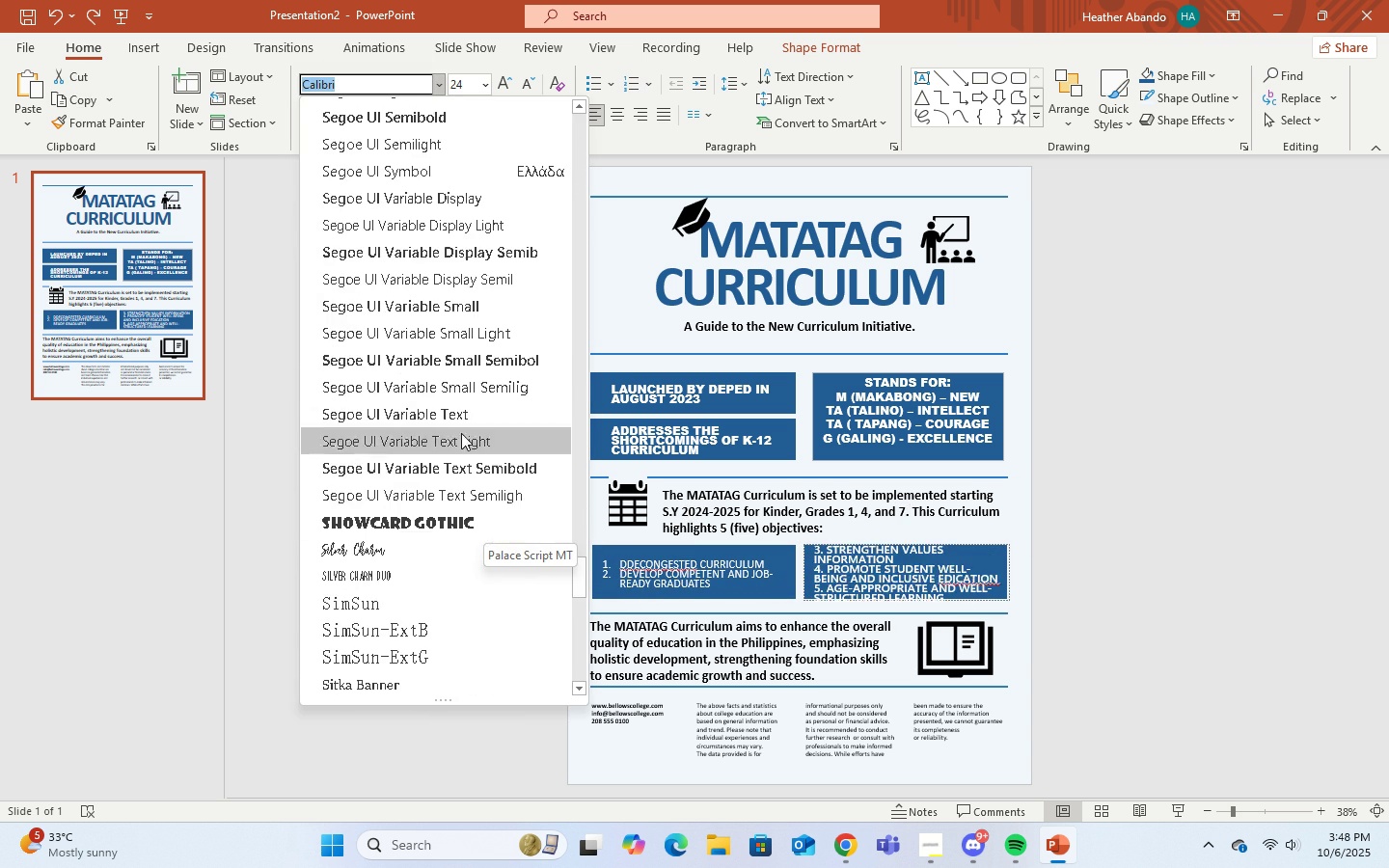 
scroll: coordinate [452, 422], scroll_direction: up, amount: 6.0
 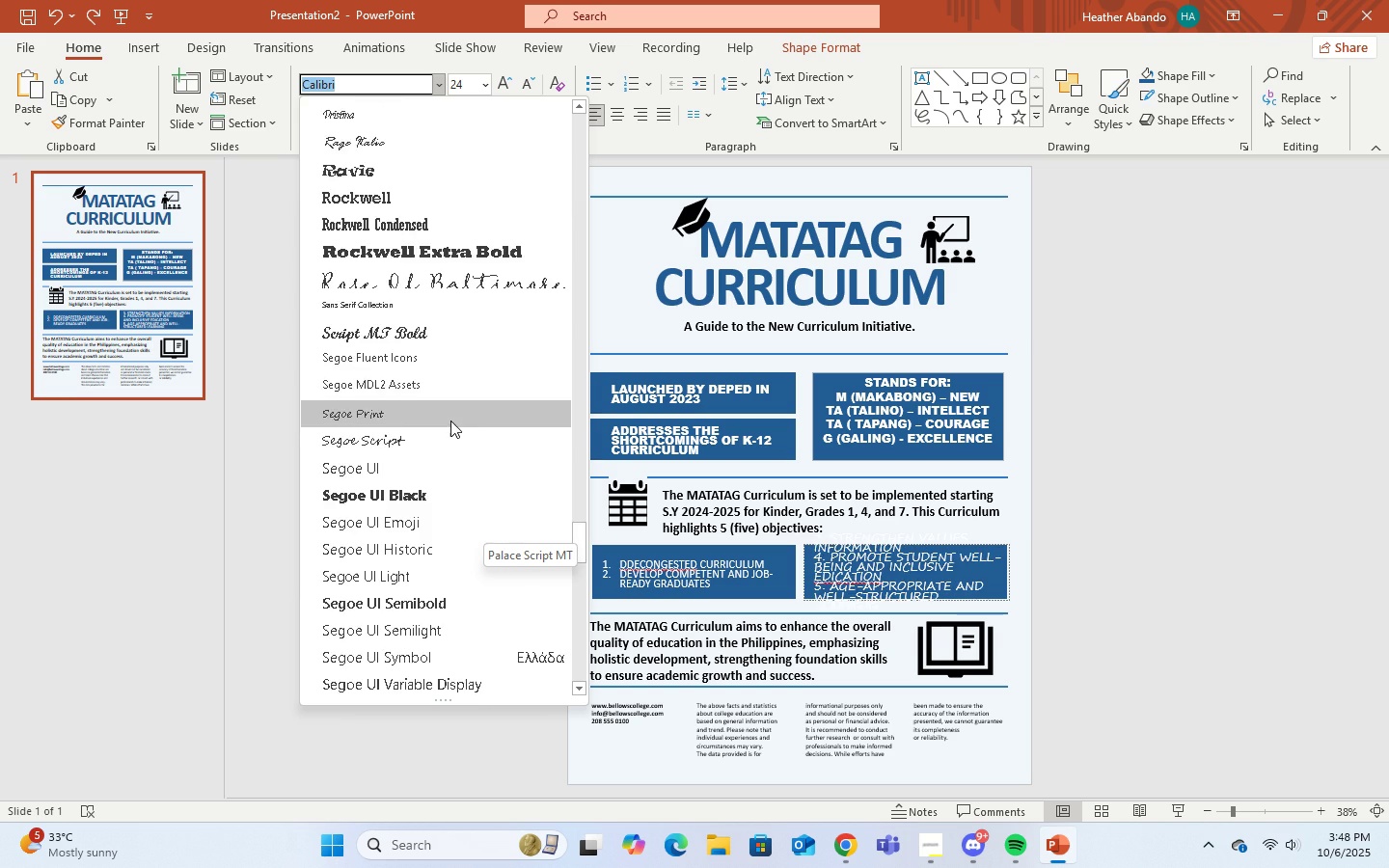 
scroll: coordinate [449, 420], scroll_direction: down, amount: 12.0
 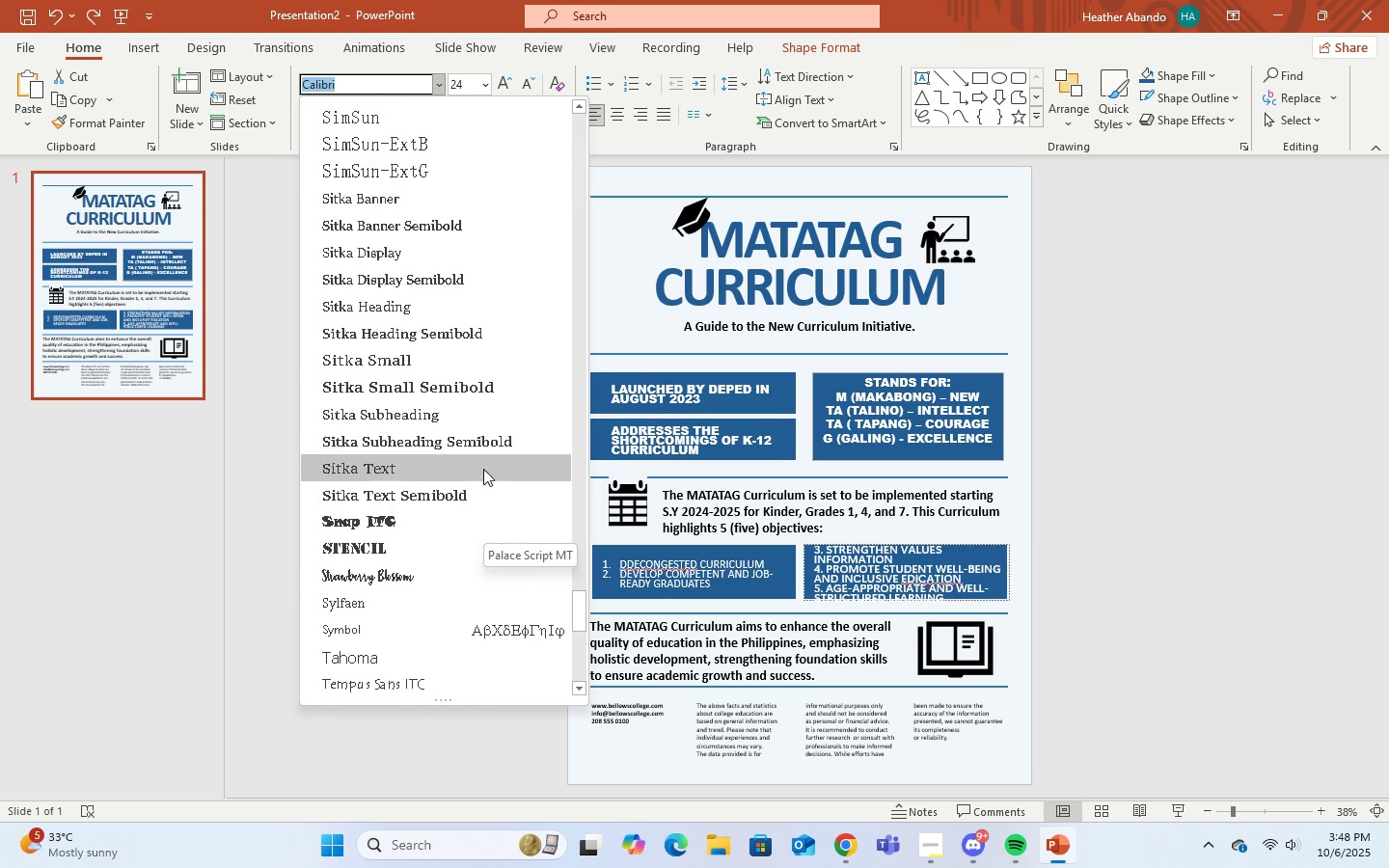 
scroll: coordinate [486, 474], scroll_direction: up, amount: 3.0
 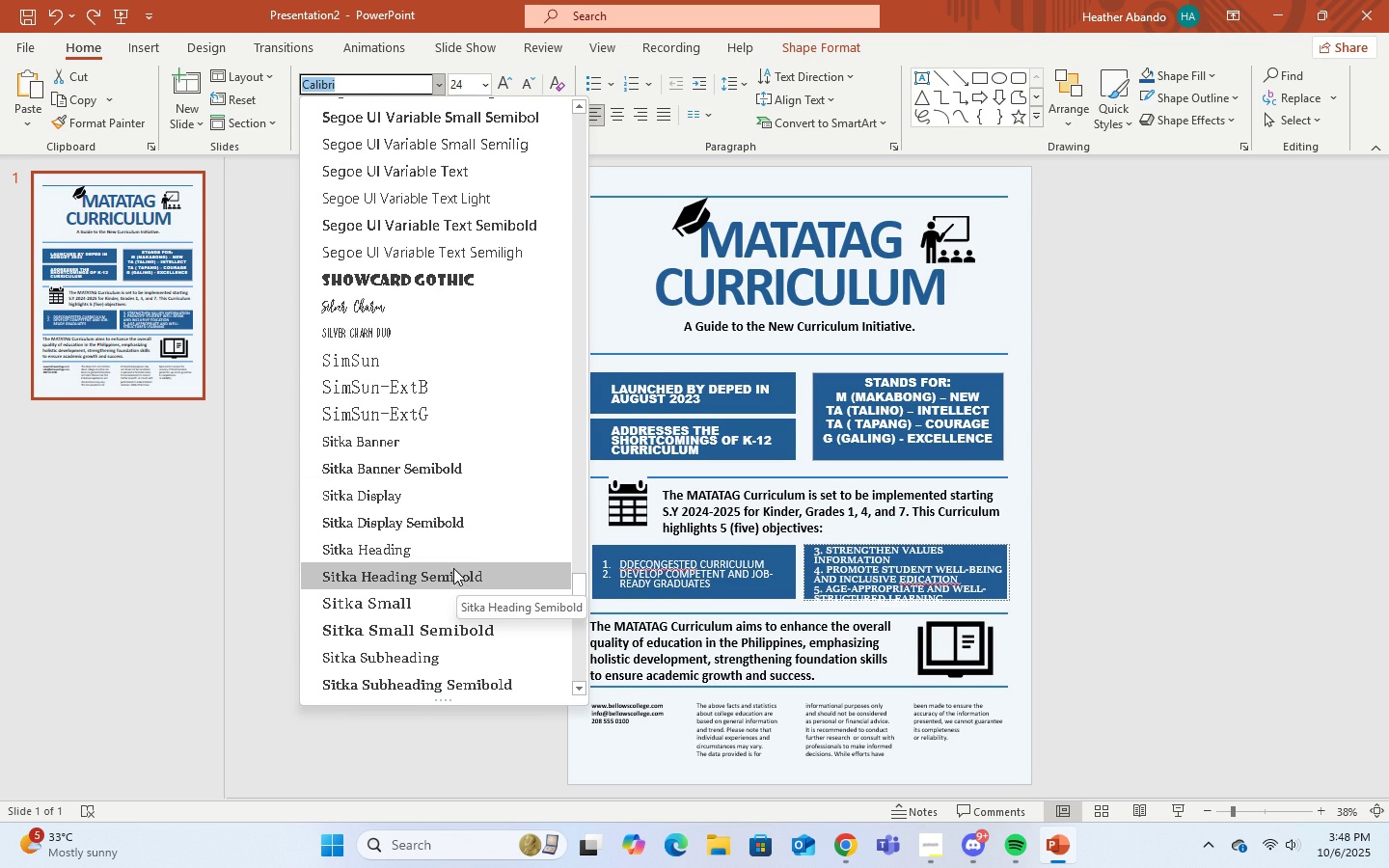 
wait(10.89)
 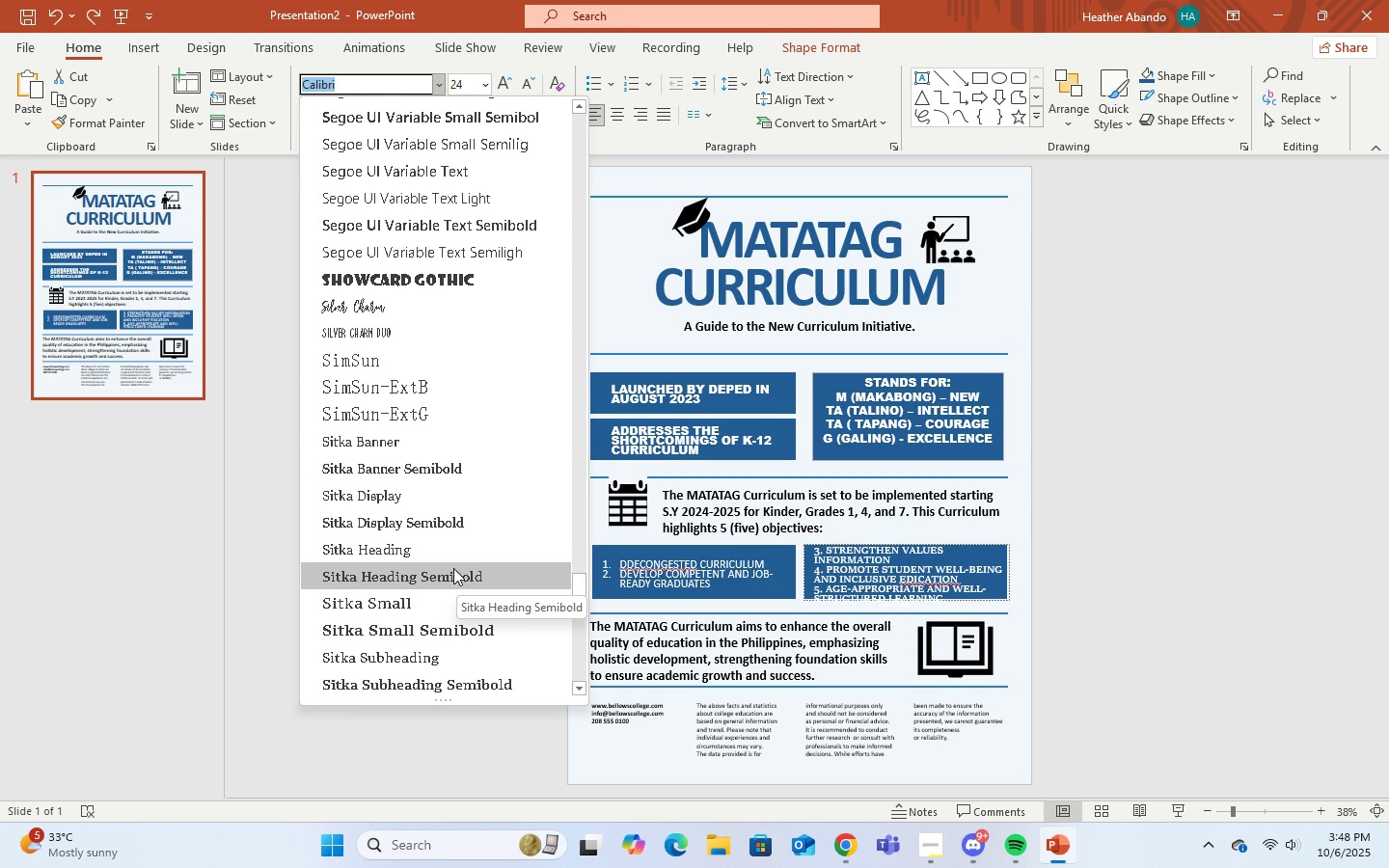 
left_click([1177, 546])
 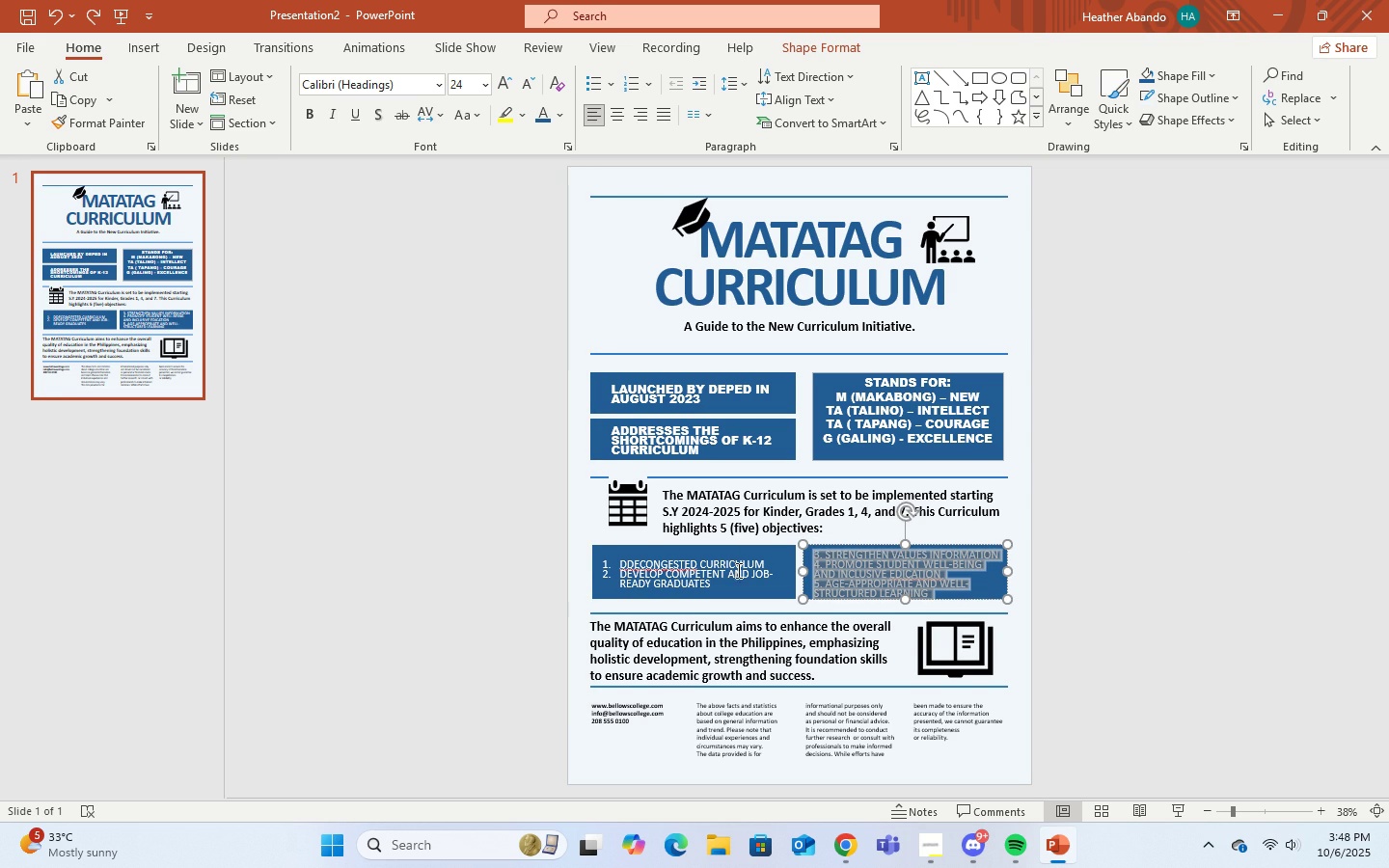 
left_click([730, 579])
 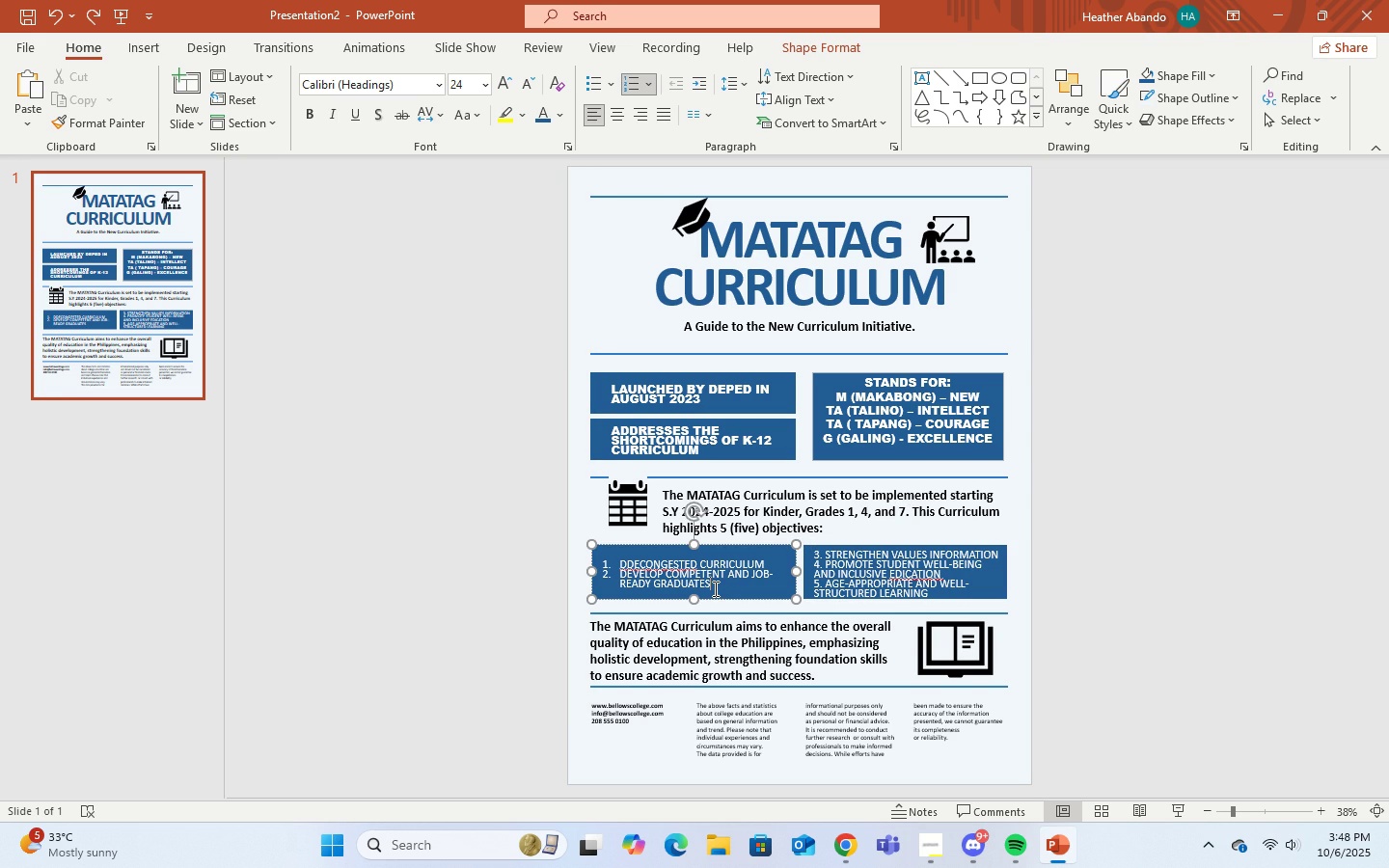 
left_click([714, 588])